 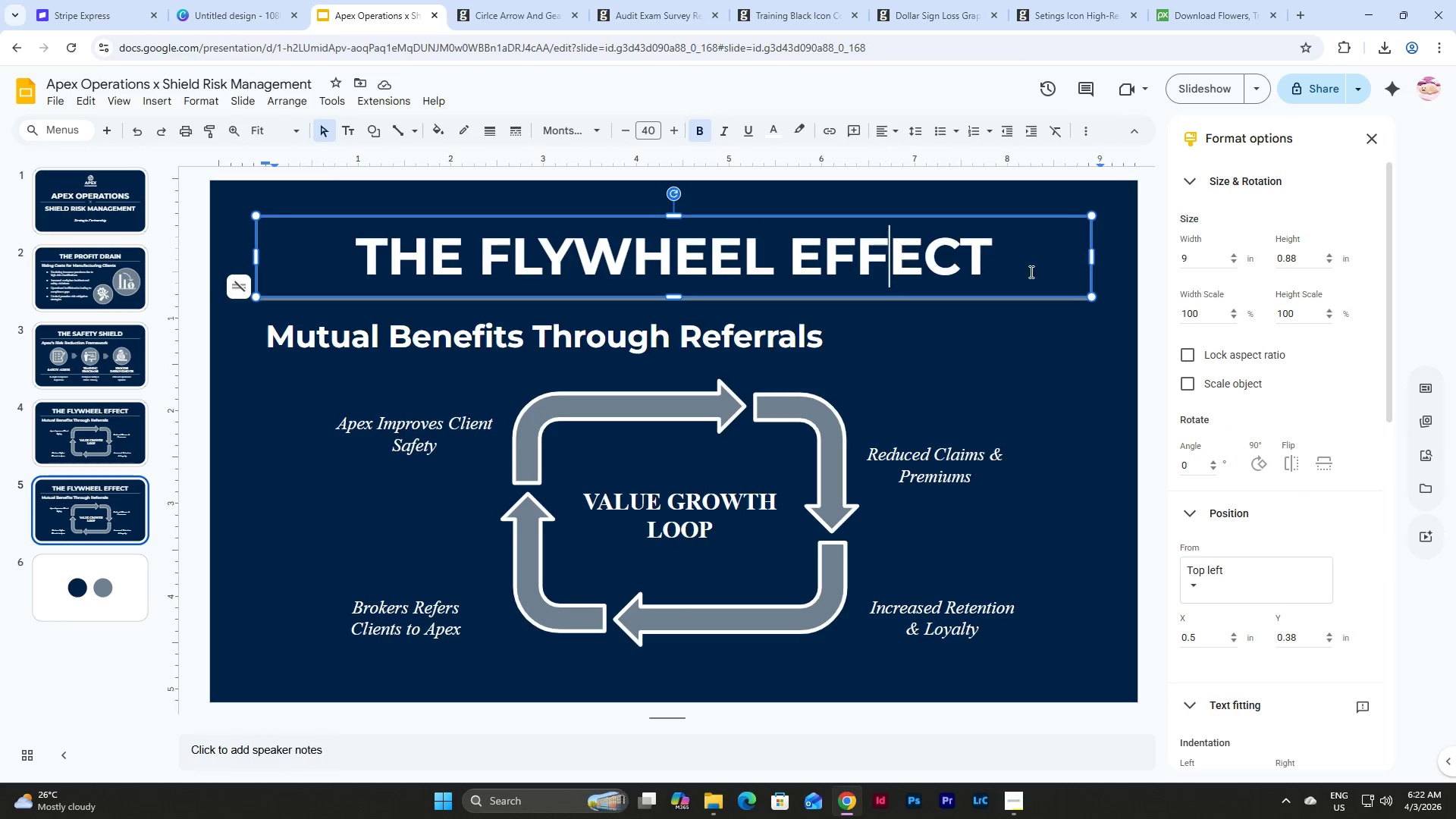 
left_click_drag(start_coordinate=[1005, 259], to_coordinate=[488, 270])
 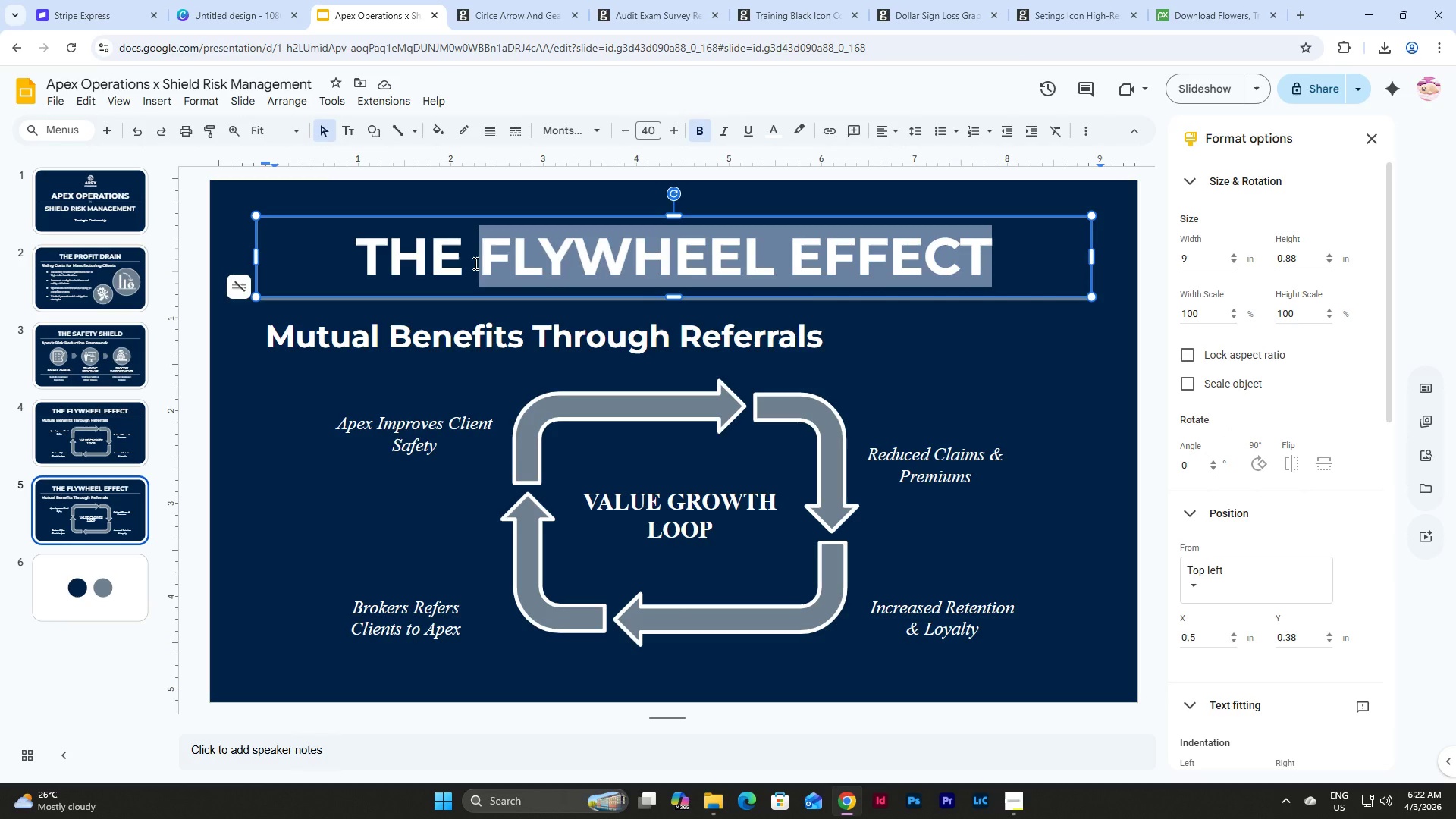 
type(PARTNERSHIP STRUCTIR)
key(Backspace)
key(Backspace)
type(URE)
 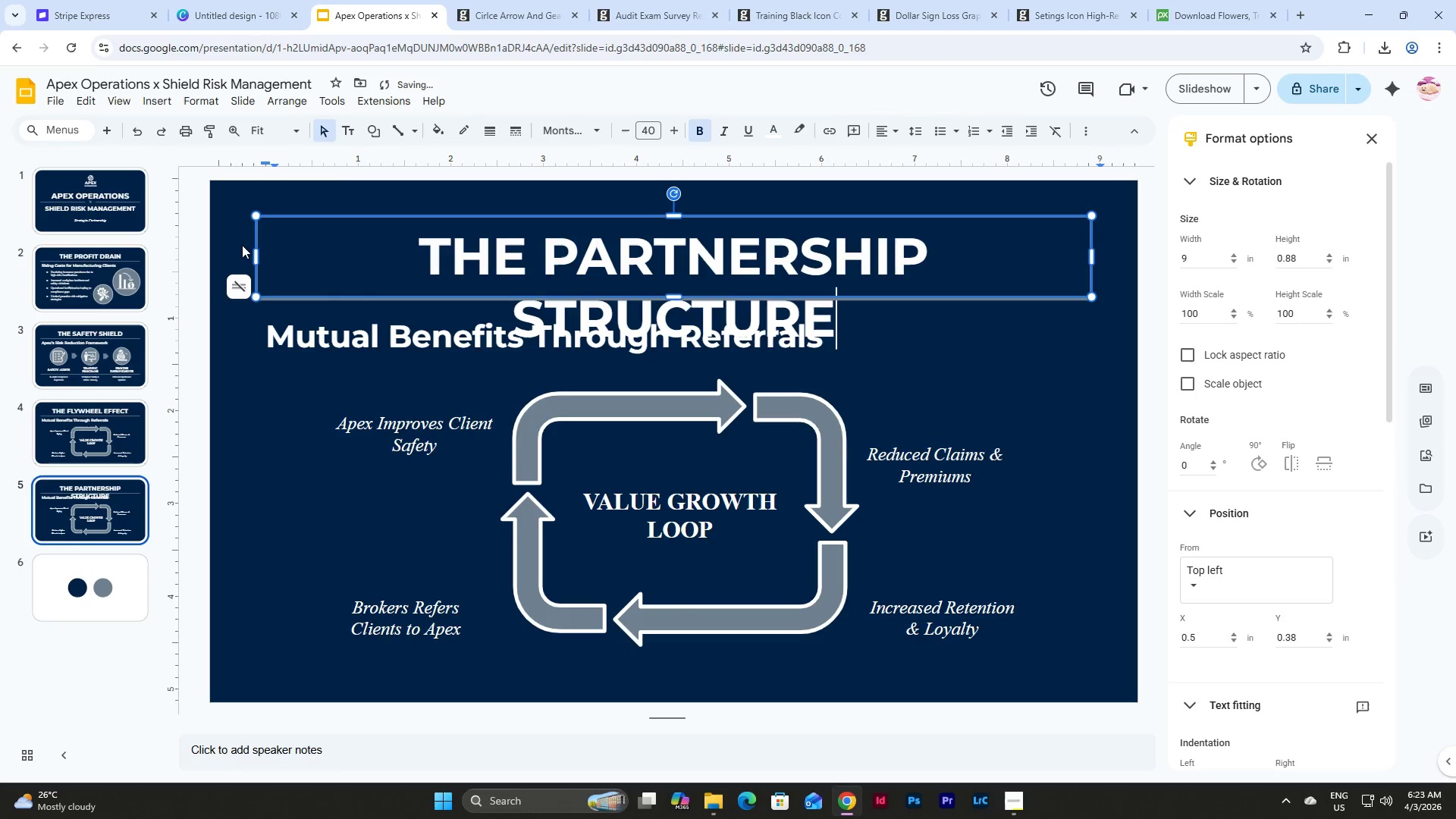 
left_click_drag(start_coordinate=[258, 251], to_coordinate=[247, 249])
 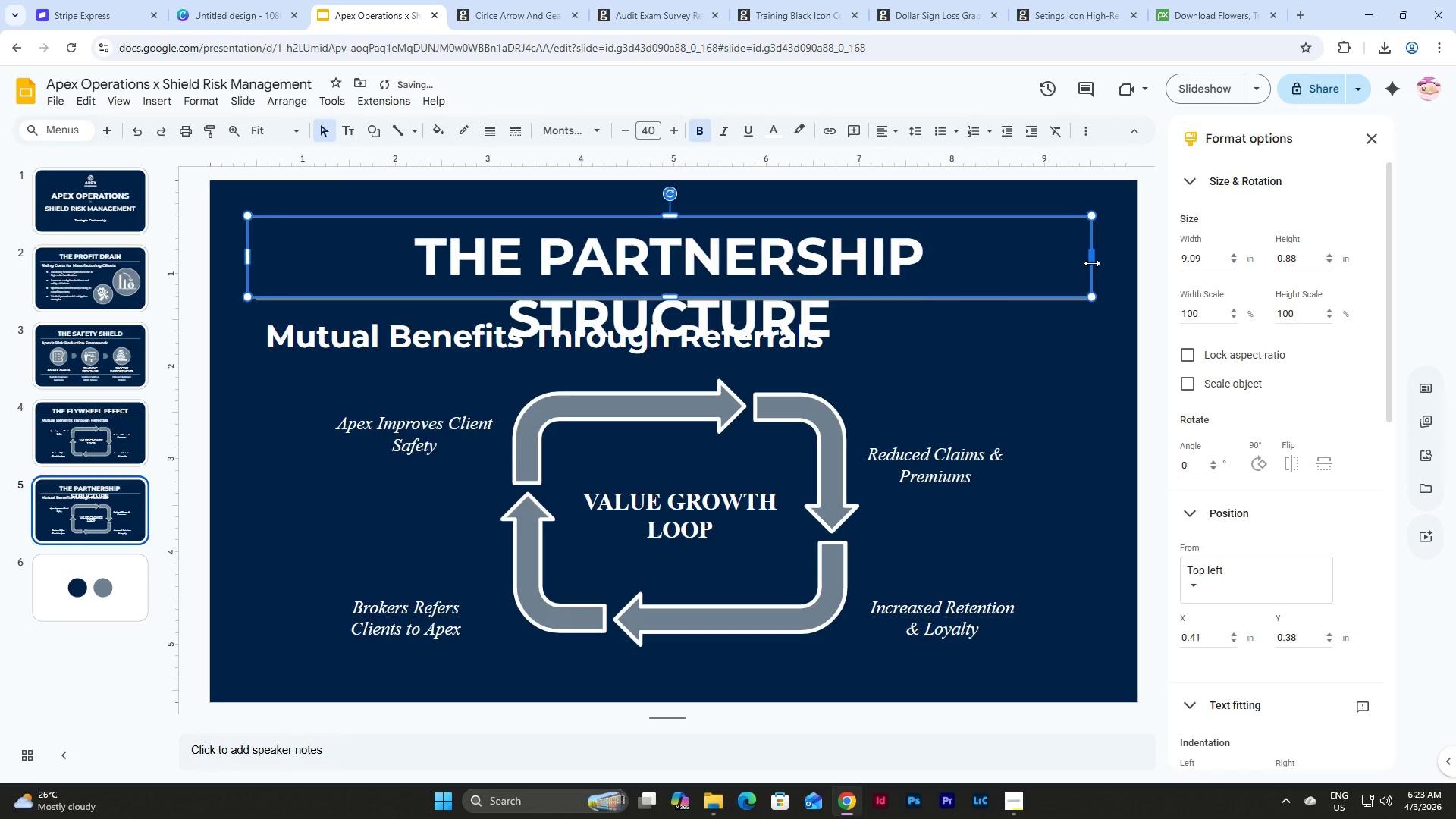 
left_click_drag(start_coordinate=[1092, 263], to_coordinate=[1105, 265])
 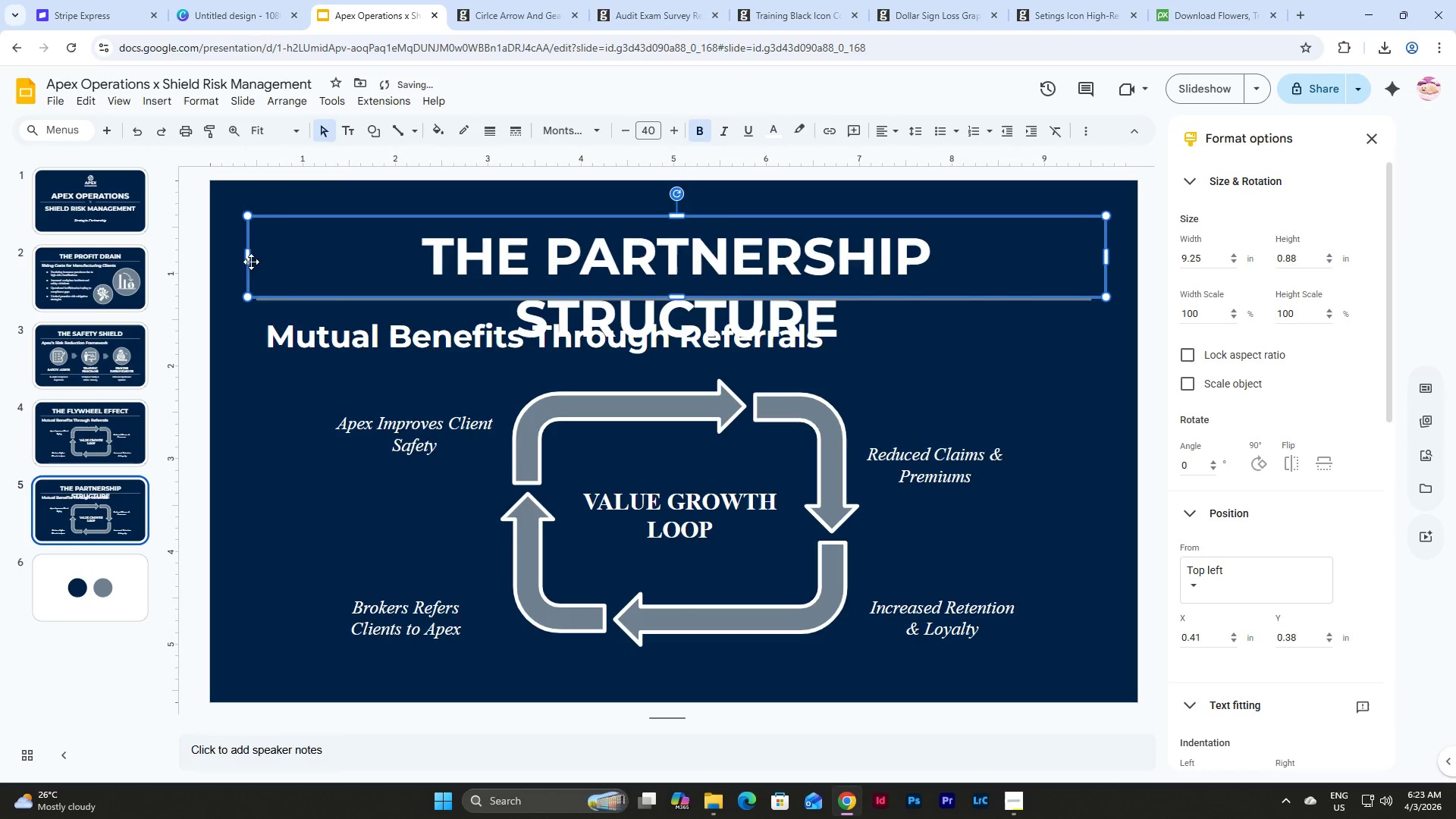 
left_click_drag(start_coordinate=[248, 261], to_coordinate=[238, 261])
 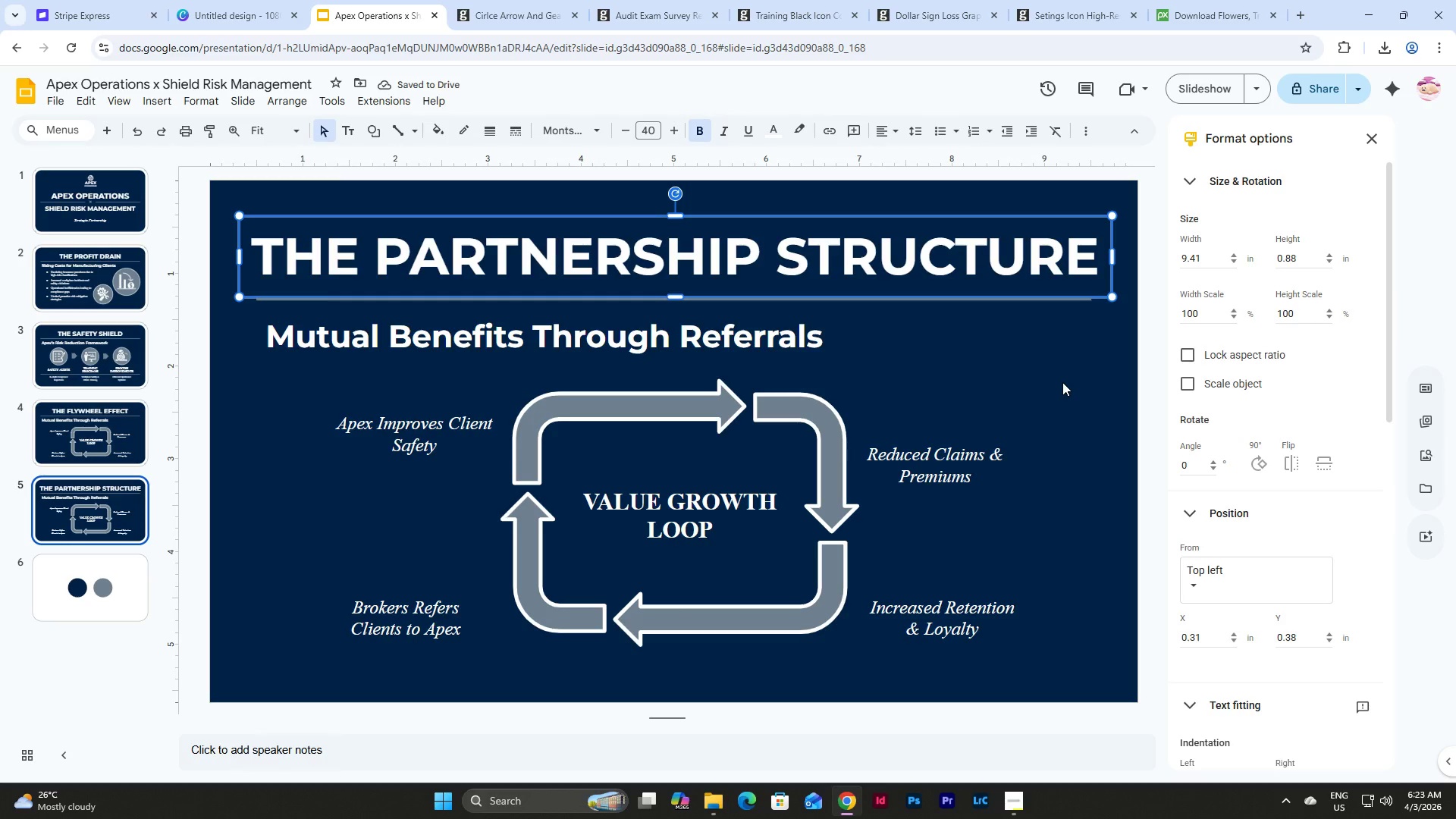 
wait(11.58)
 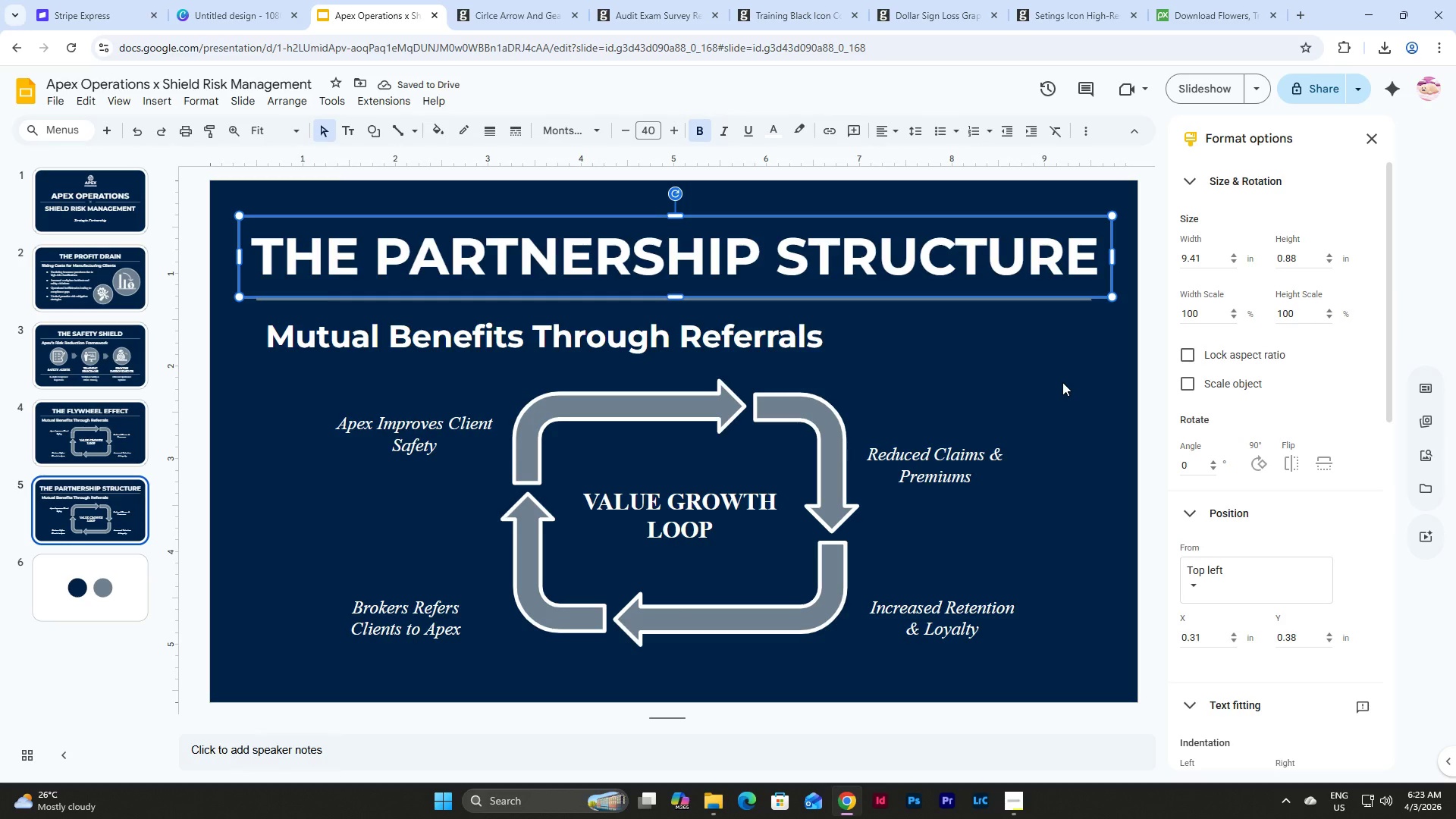 
left_click([1058, 316])